 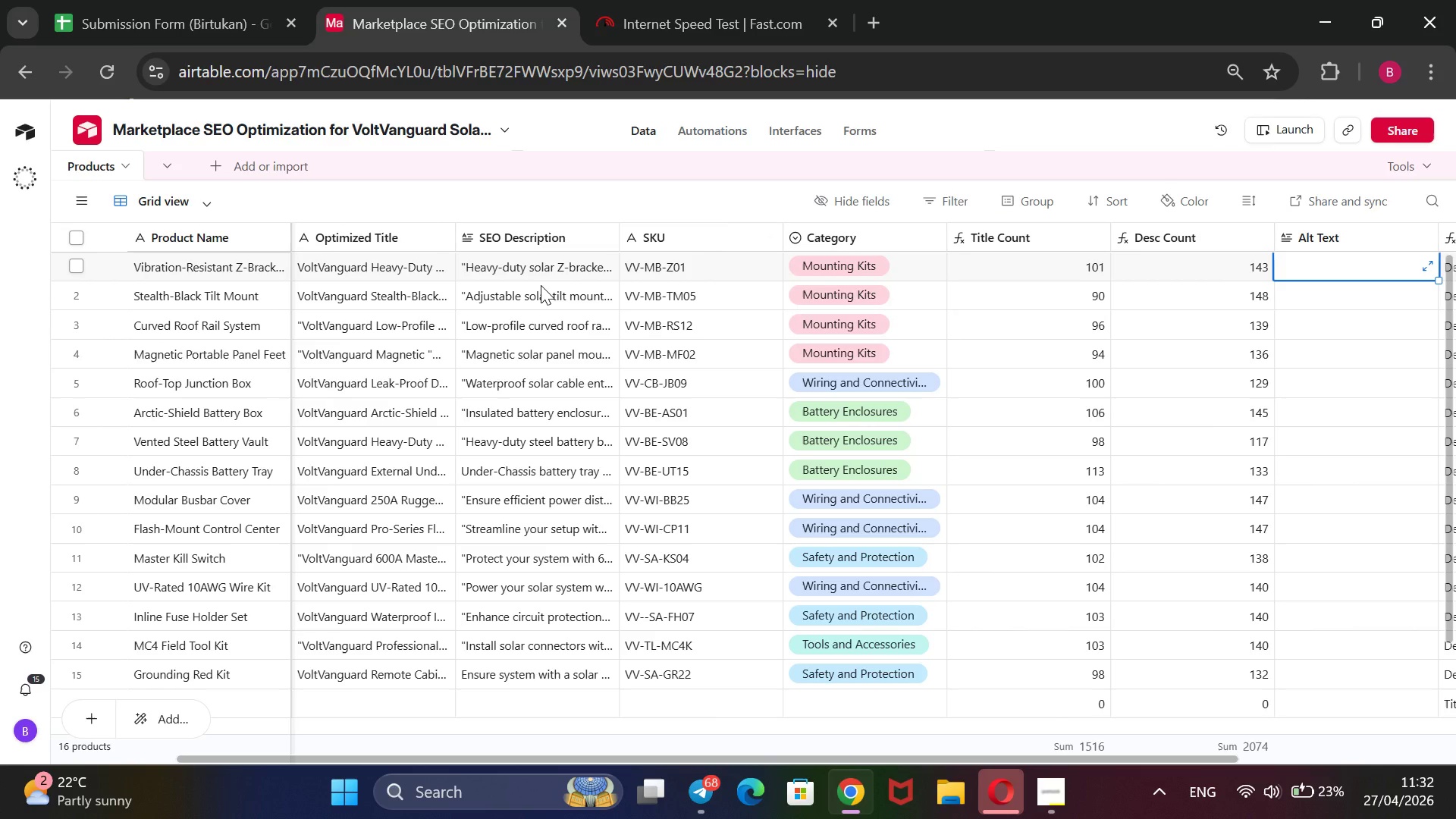 
scroll: coordinate [541, 285], scroll_direction: down, amount: 1.0
 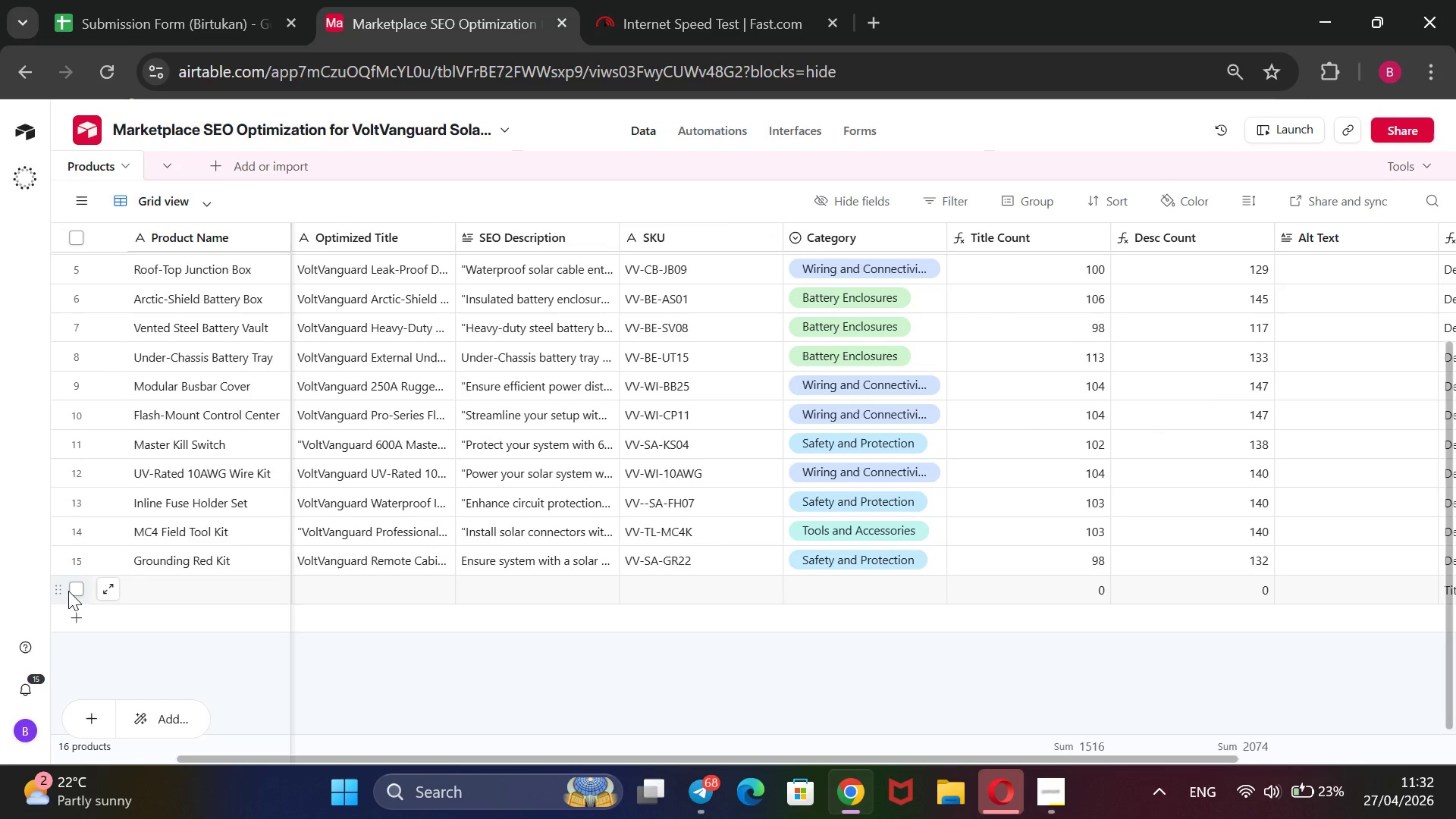 
left_click([70, 591])
 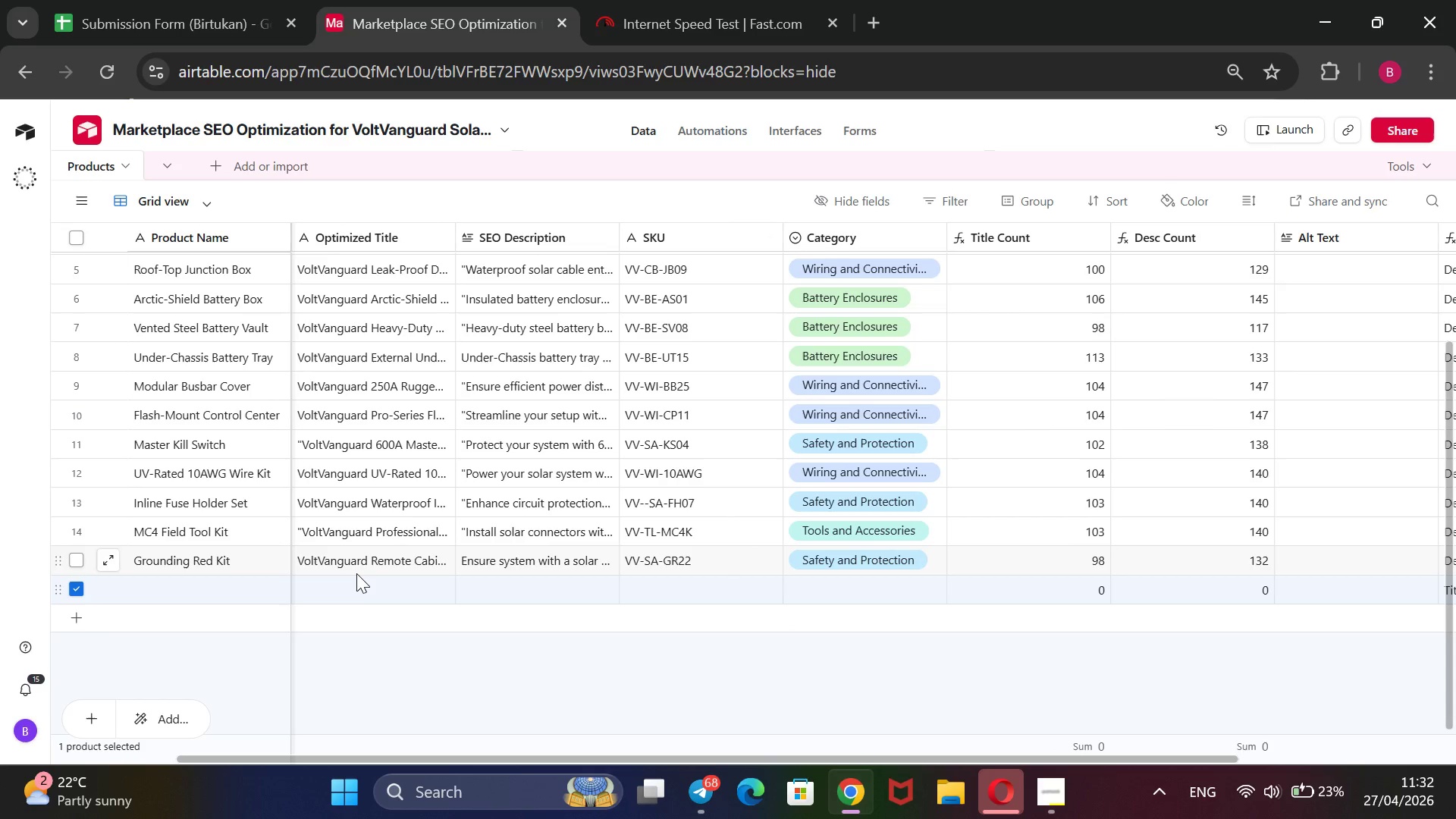 
mouse_move([361, 604])
 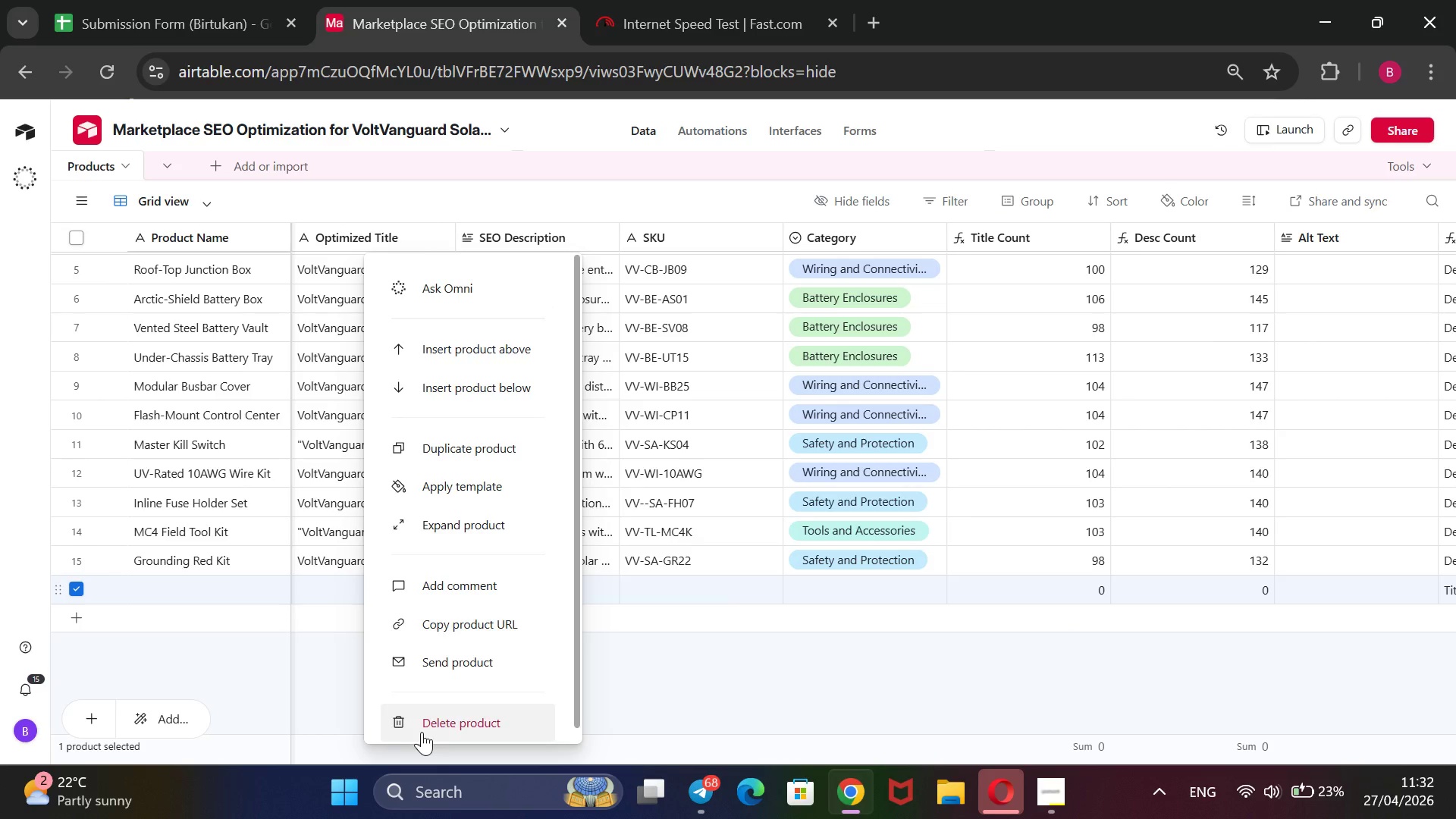 
left_click([422, 732])
 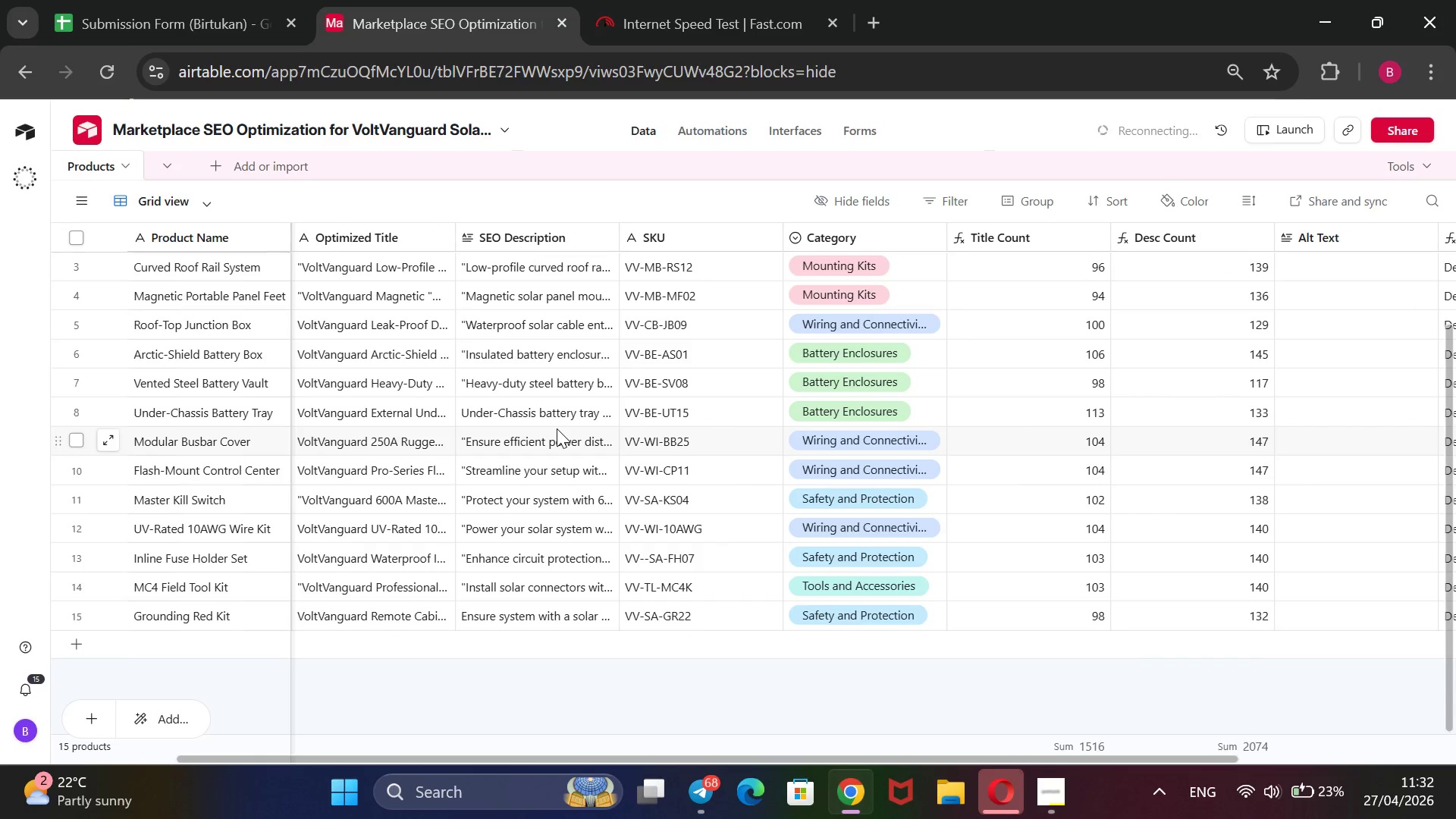 
left_click([669, 0])
 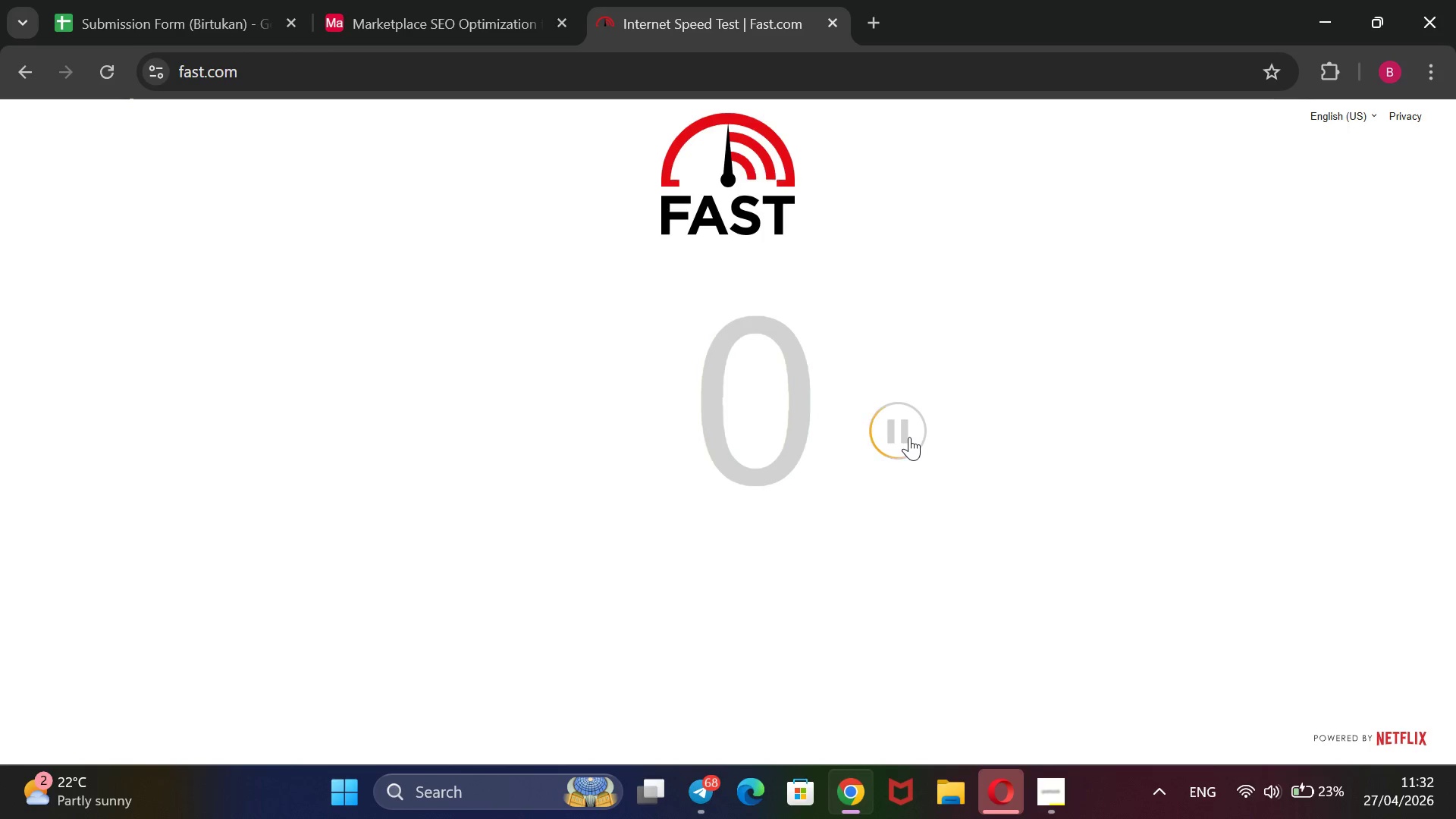 
wait(27.27)
 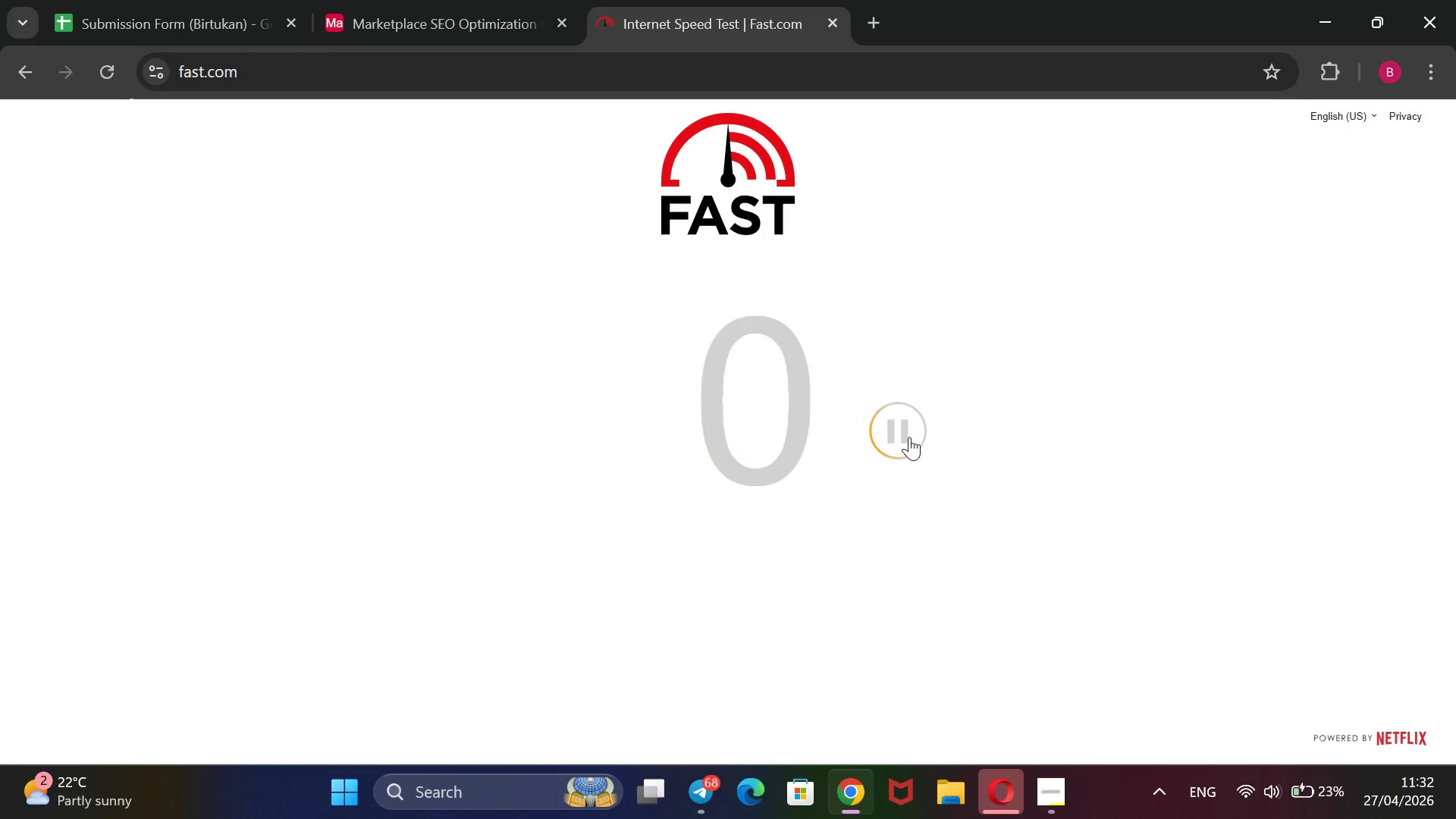 
left_click([909, 437])
 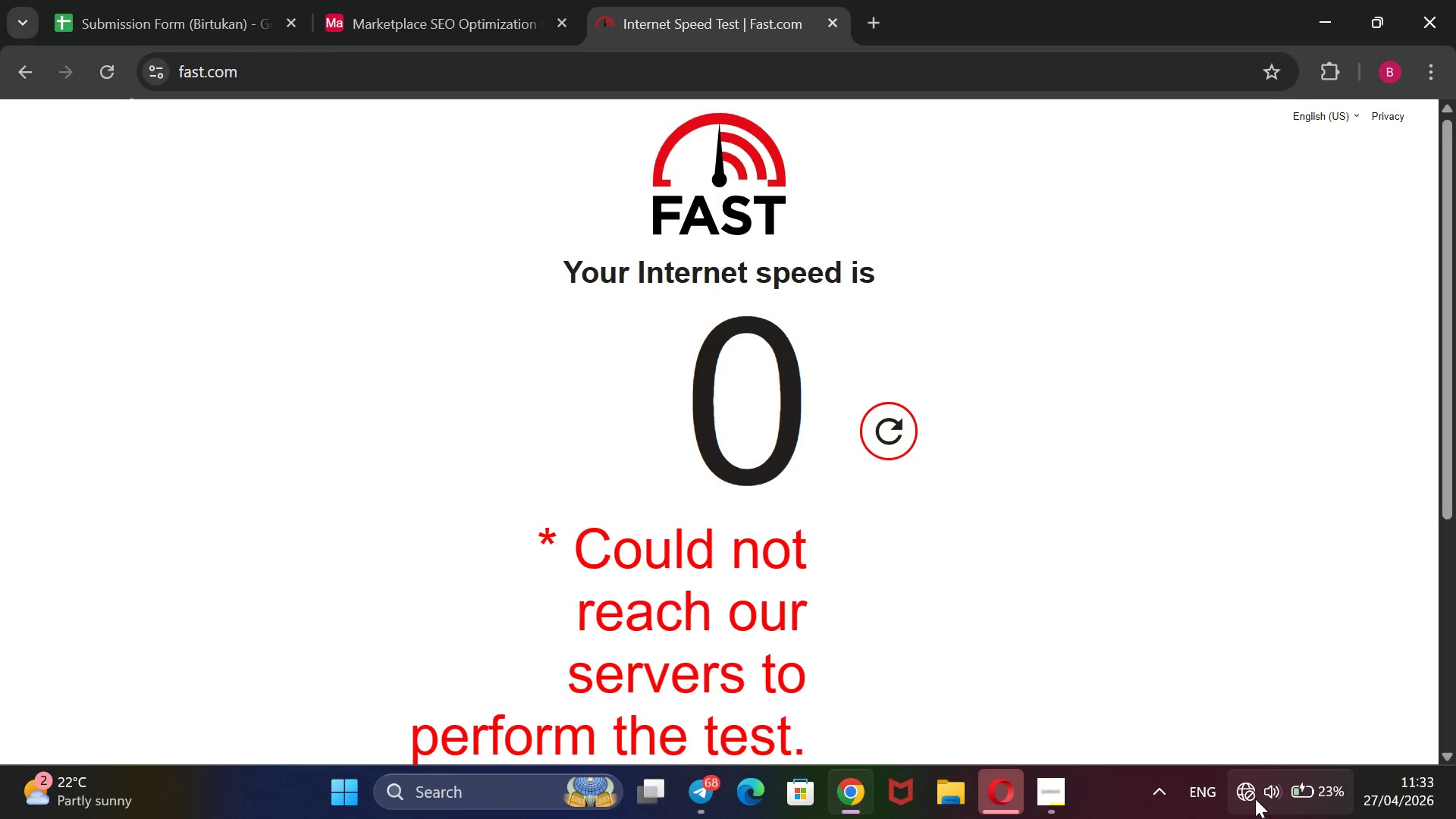 
left_click([1255, 799])
 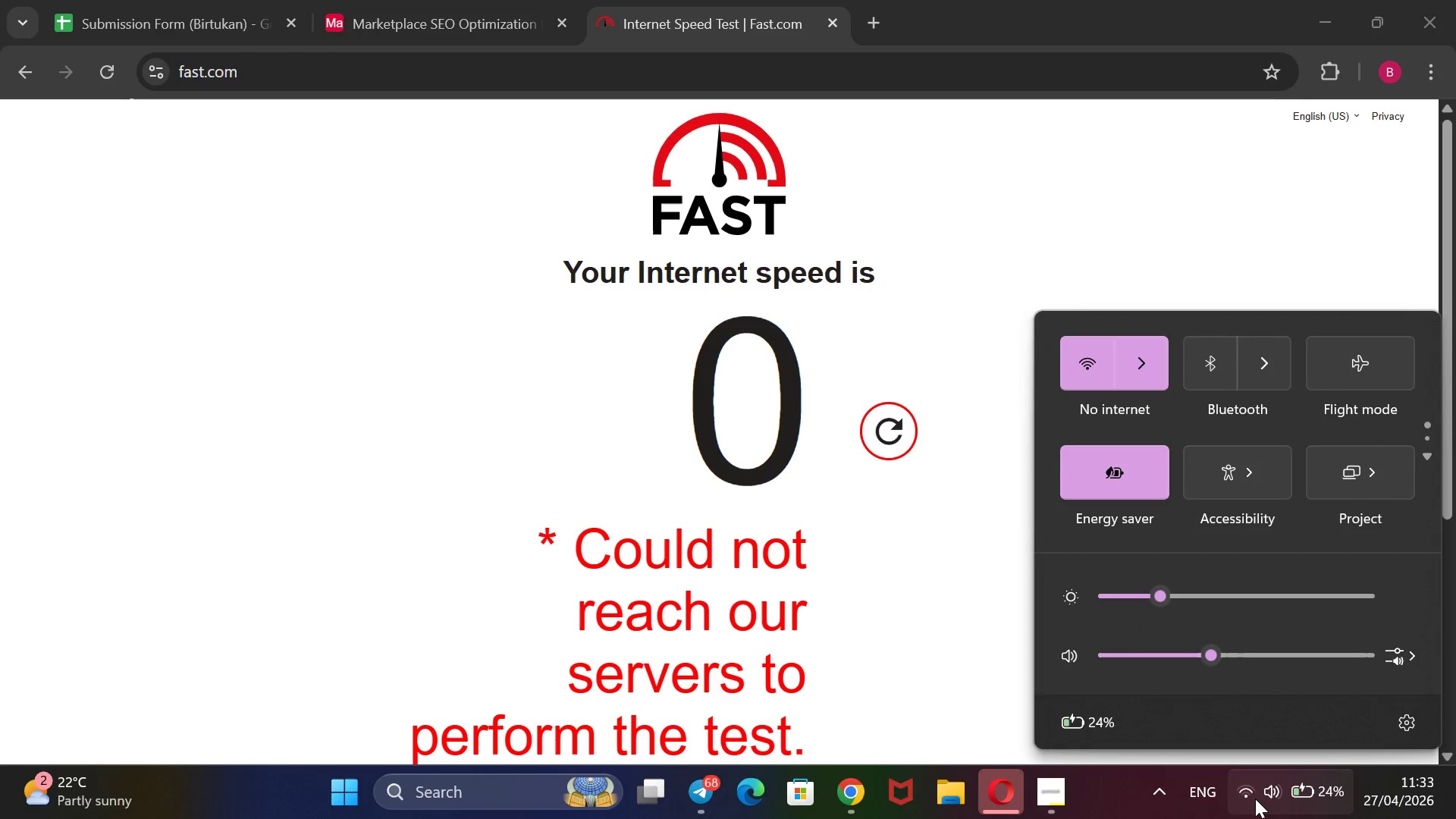 
wait(14.38)
 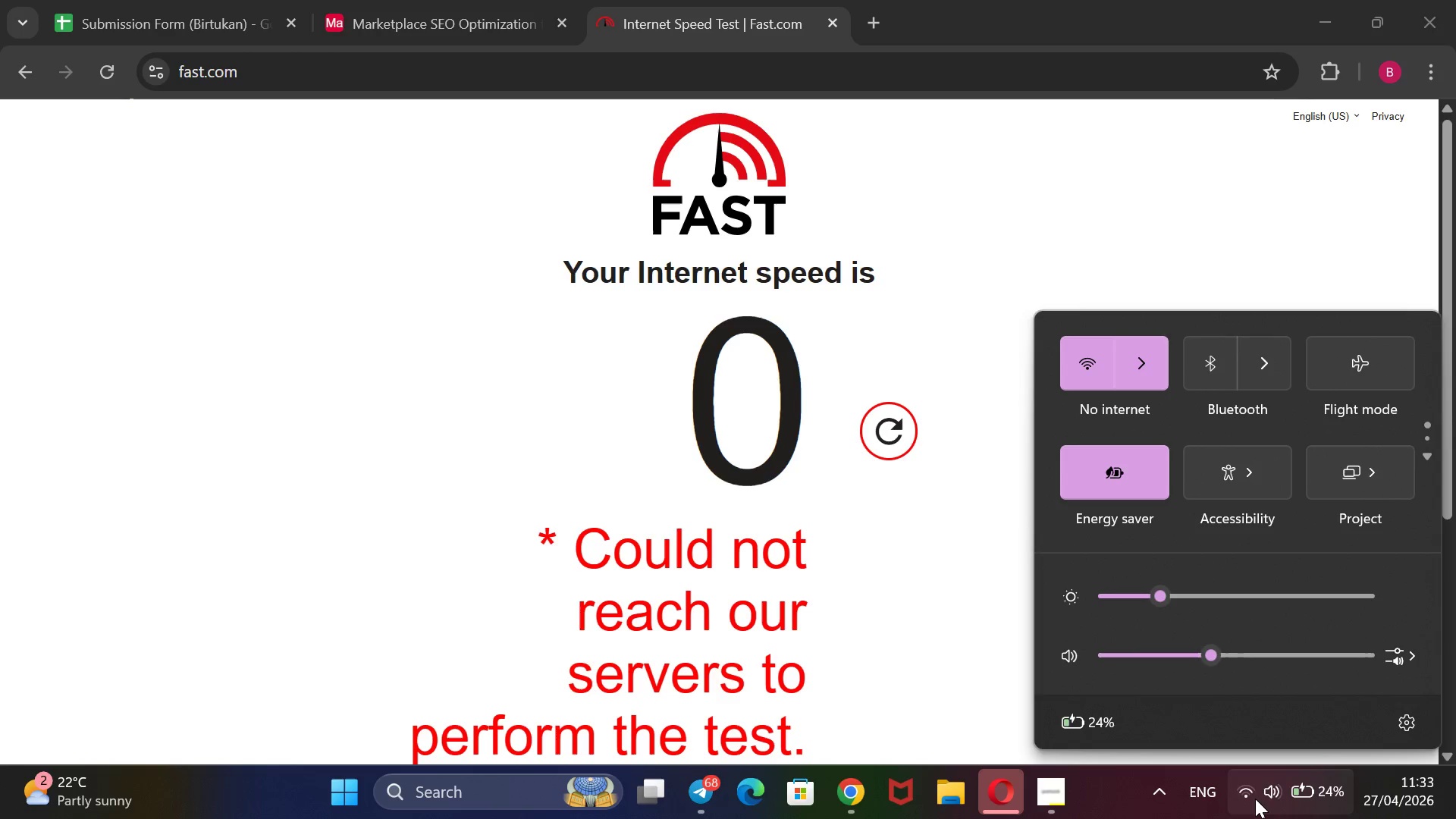 
left_click([1056, 803])